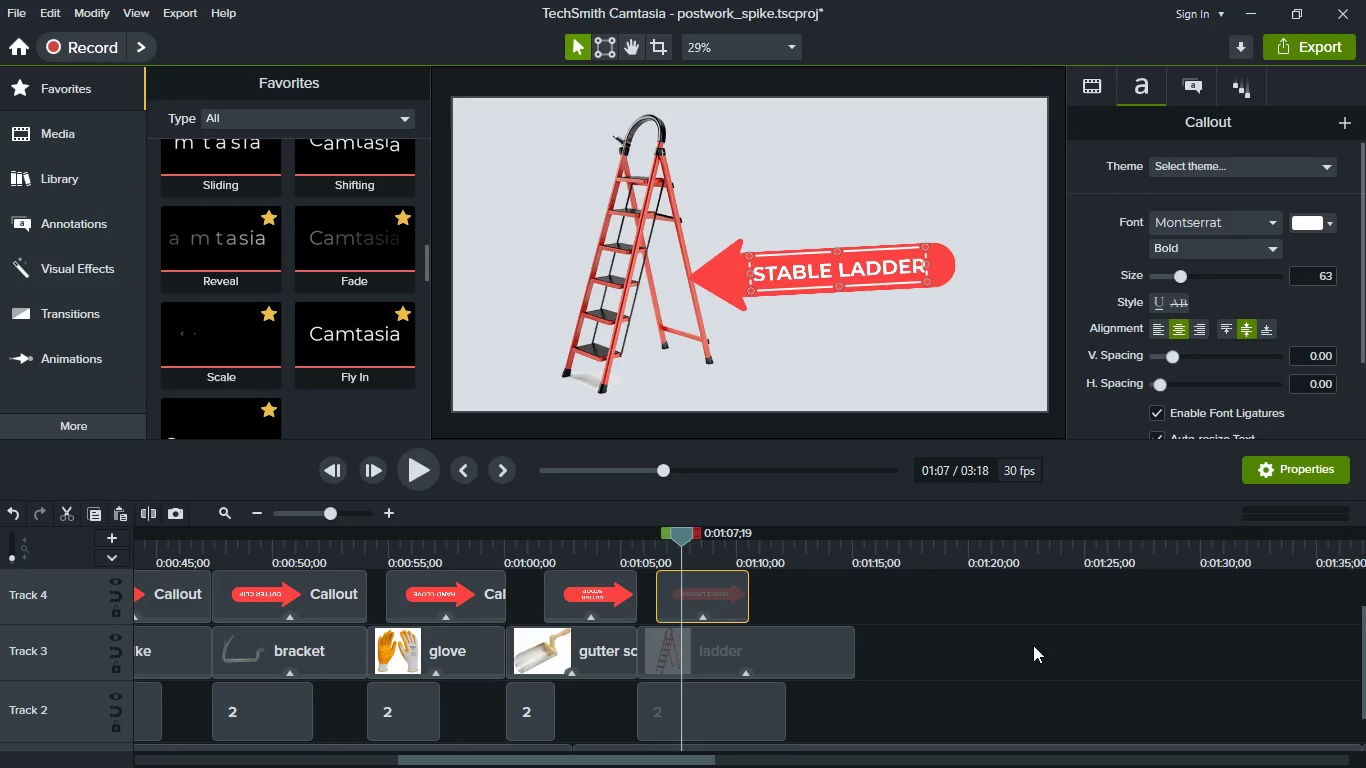 
left_click([1042, 638])
 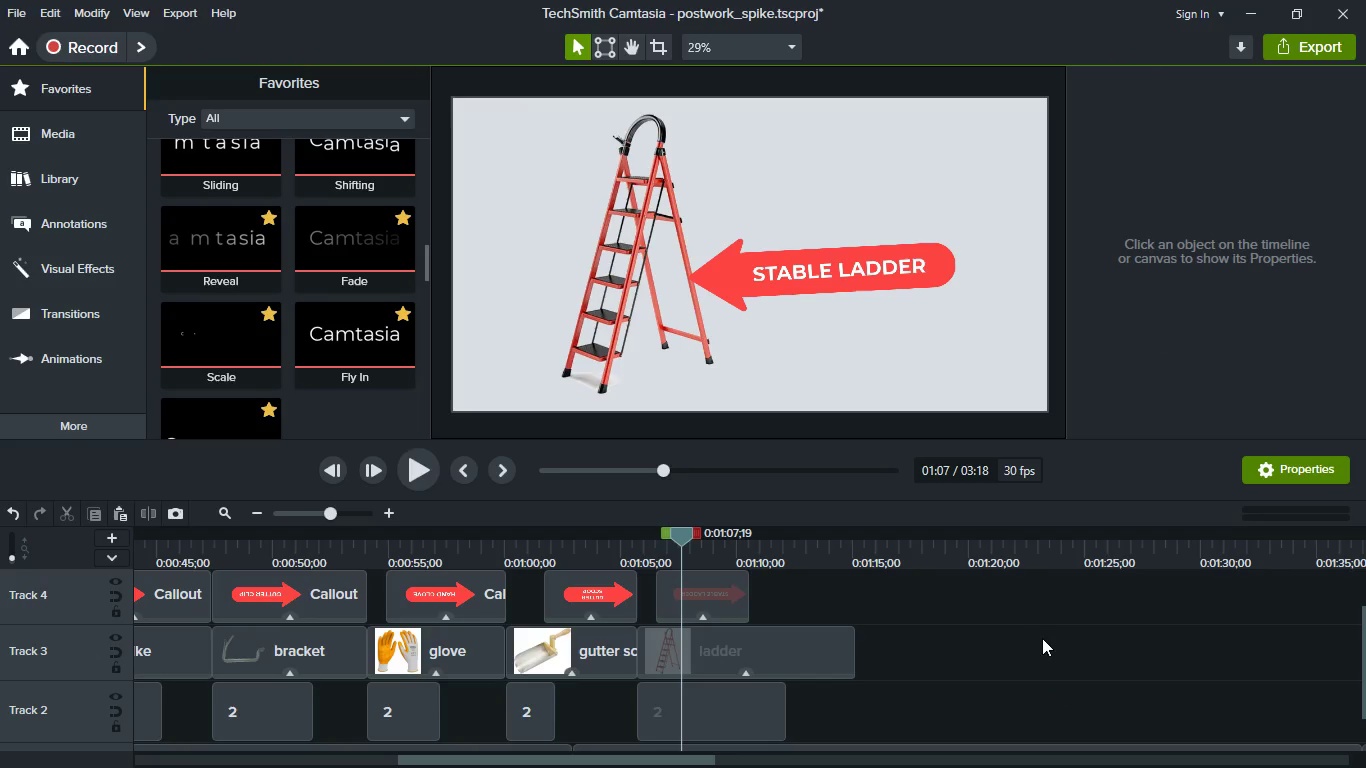 
key(Space)
 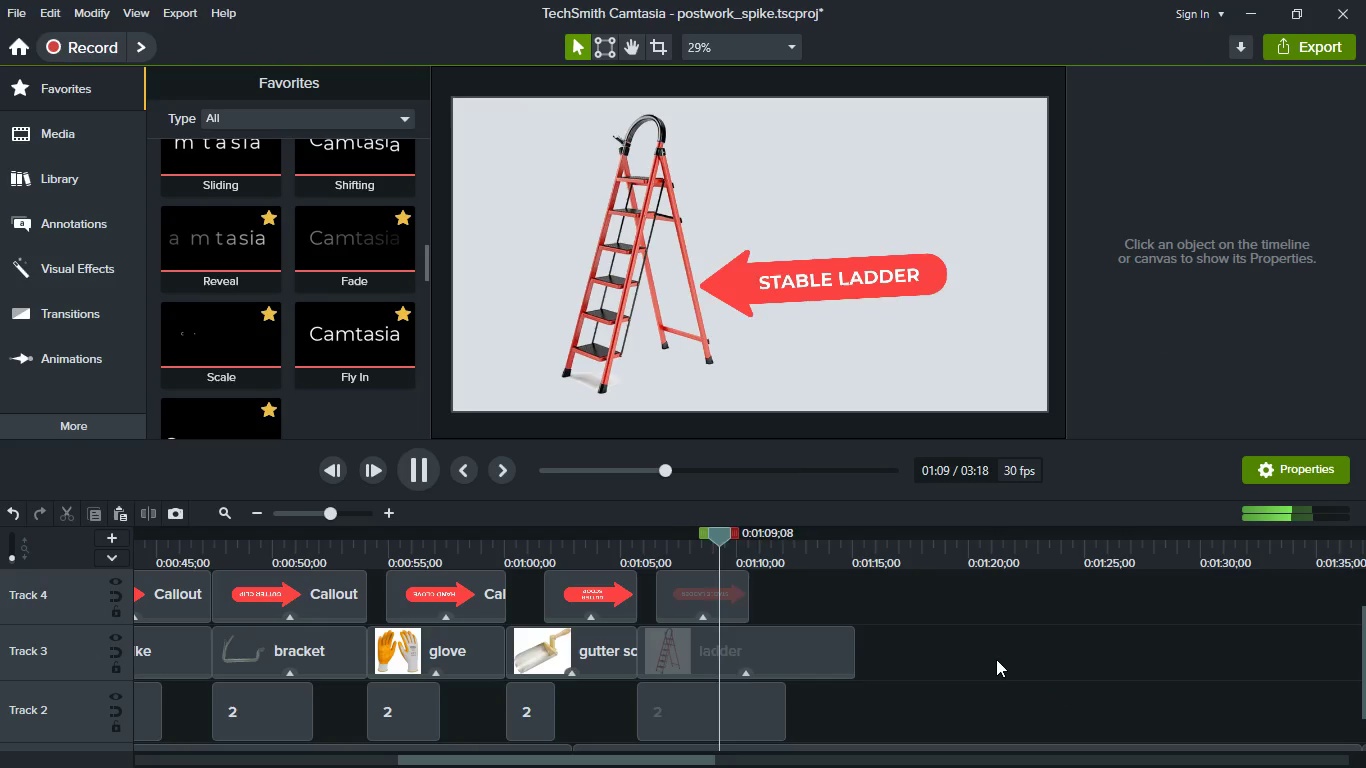 
key(Space)